 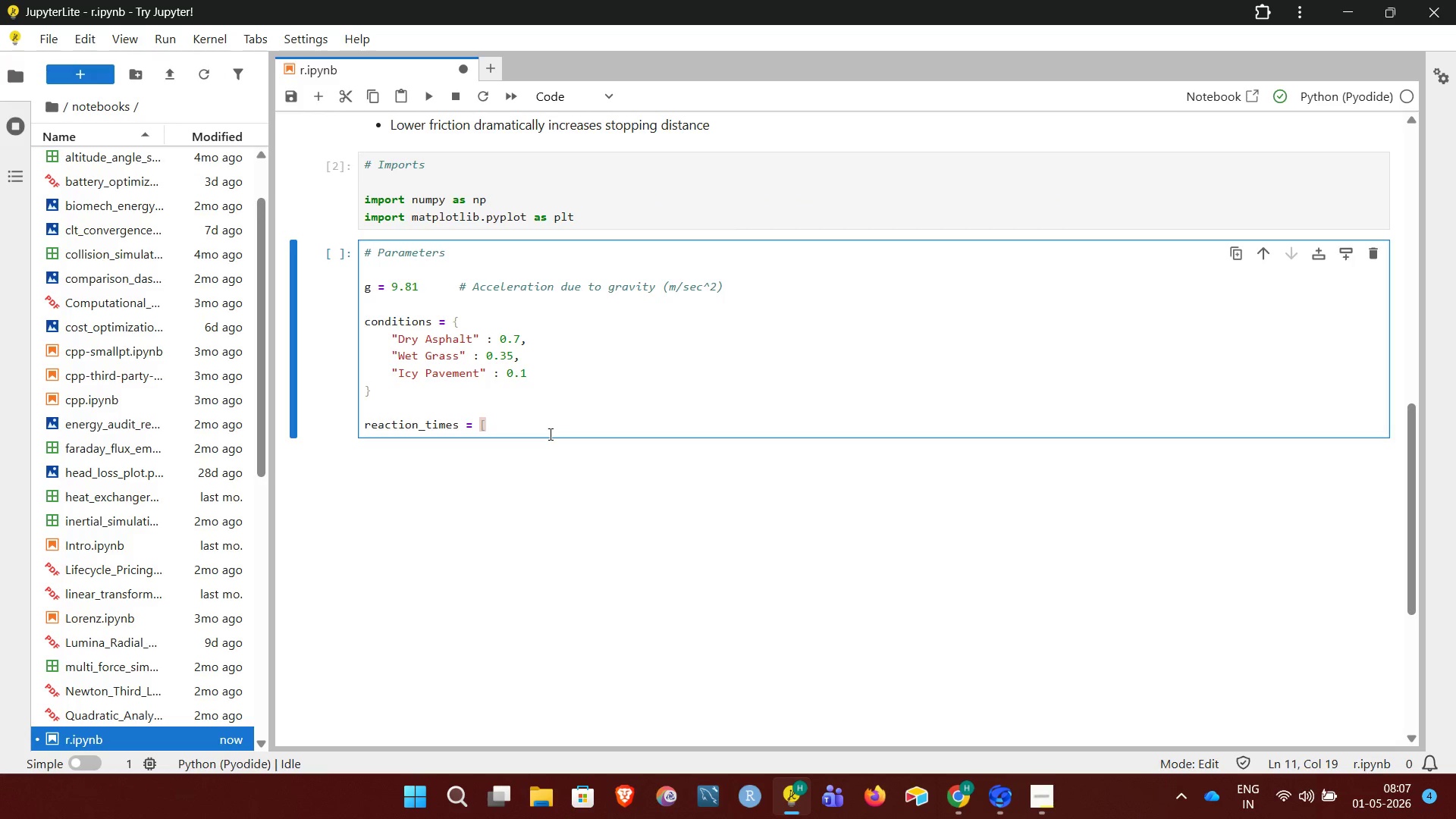 
key(0)
 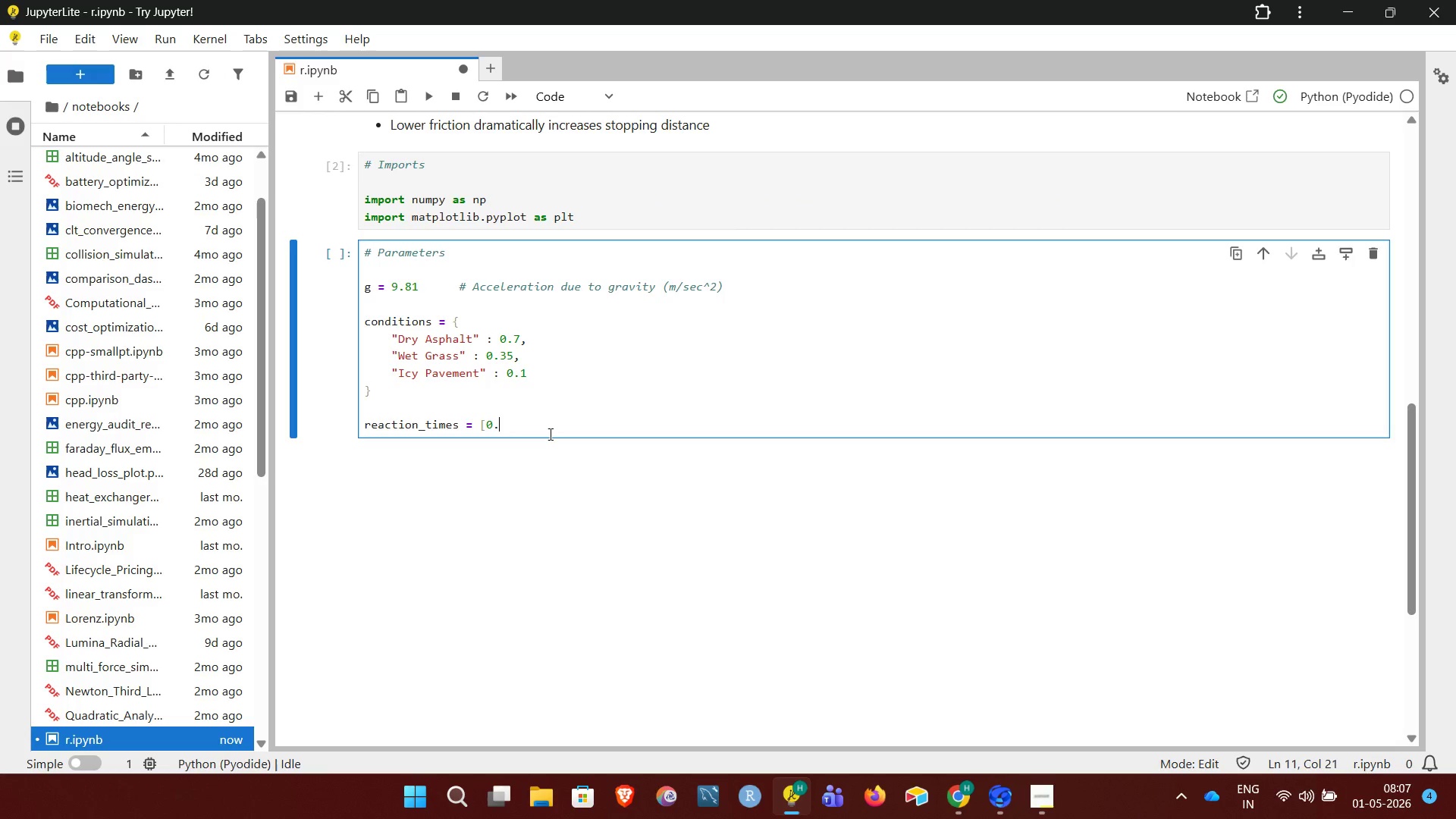 
key(Period)
 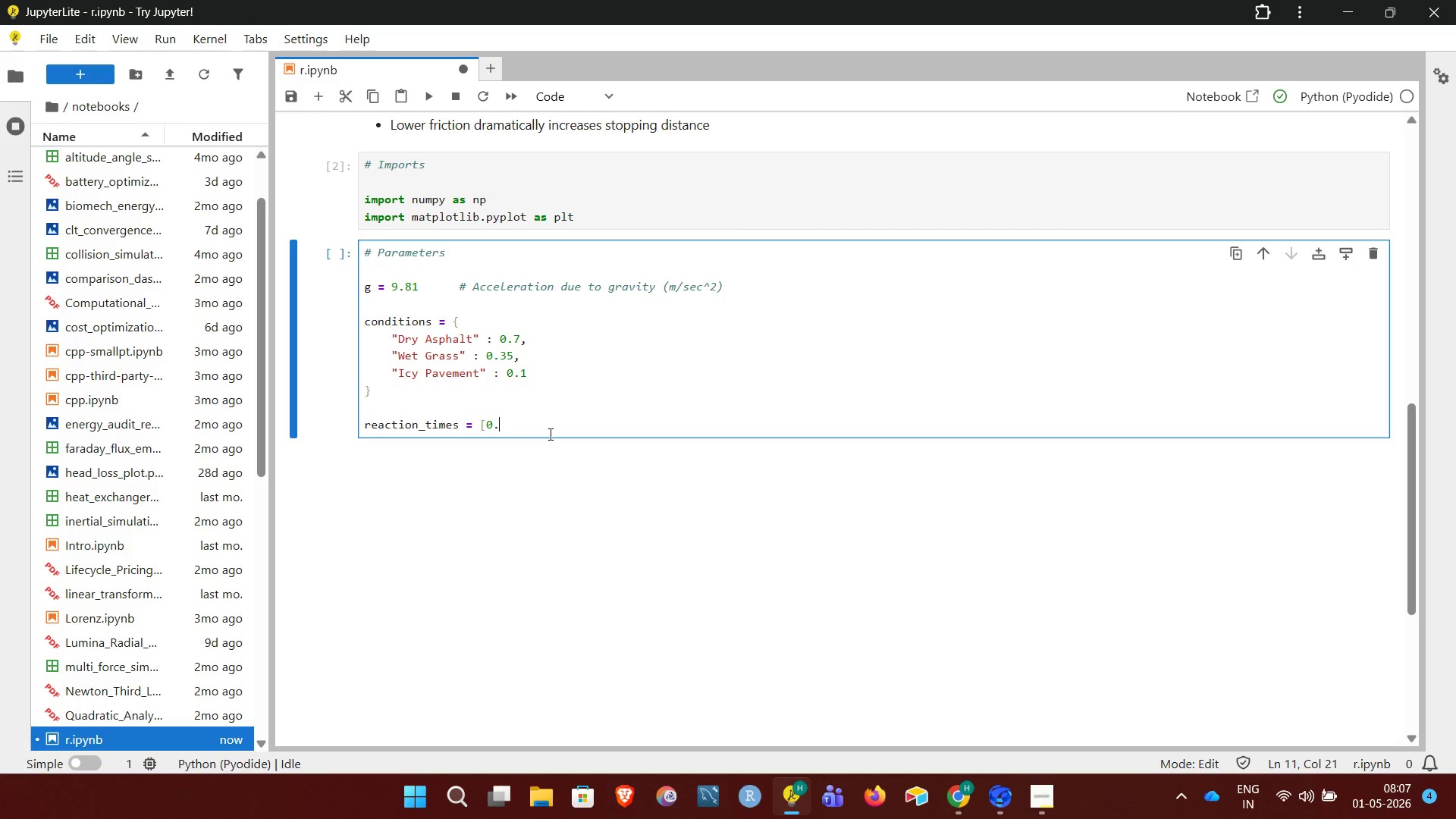 
key(7)
 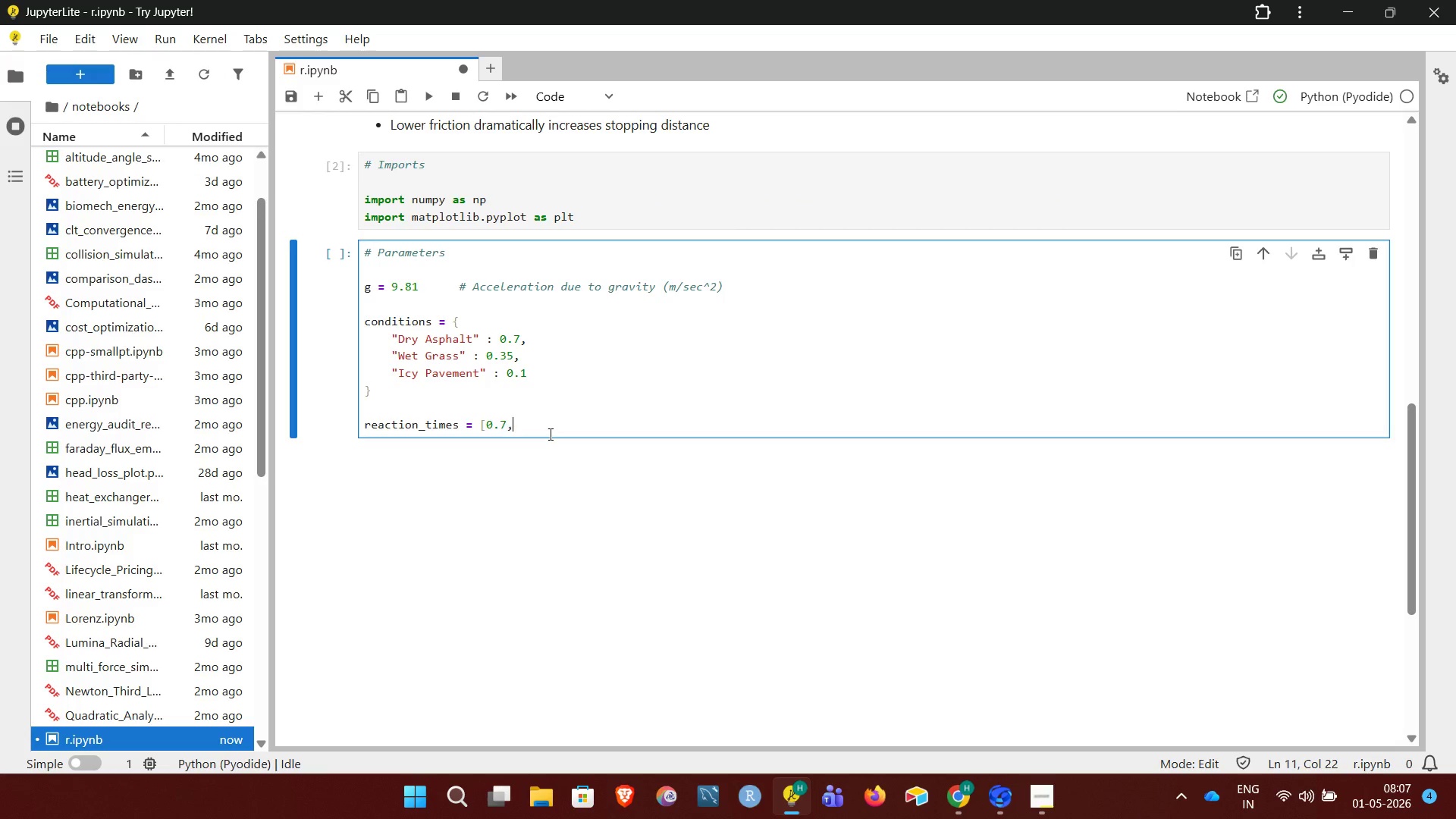 
key(Comma)
 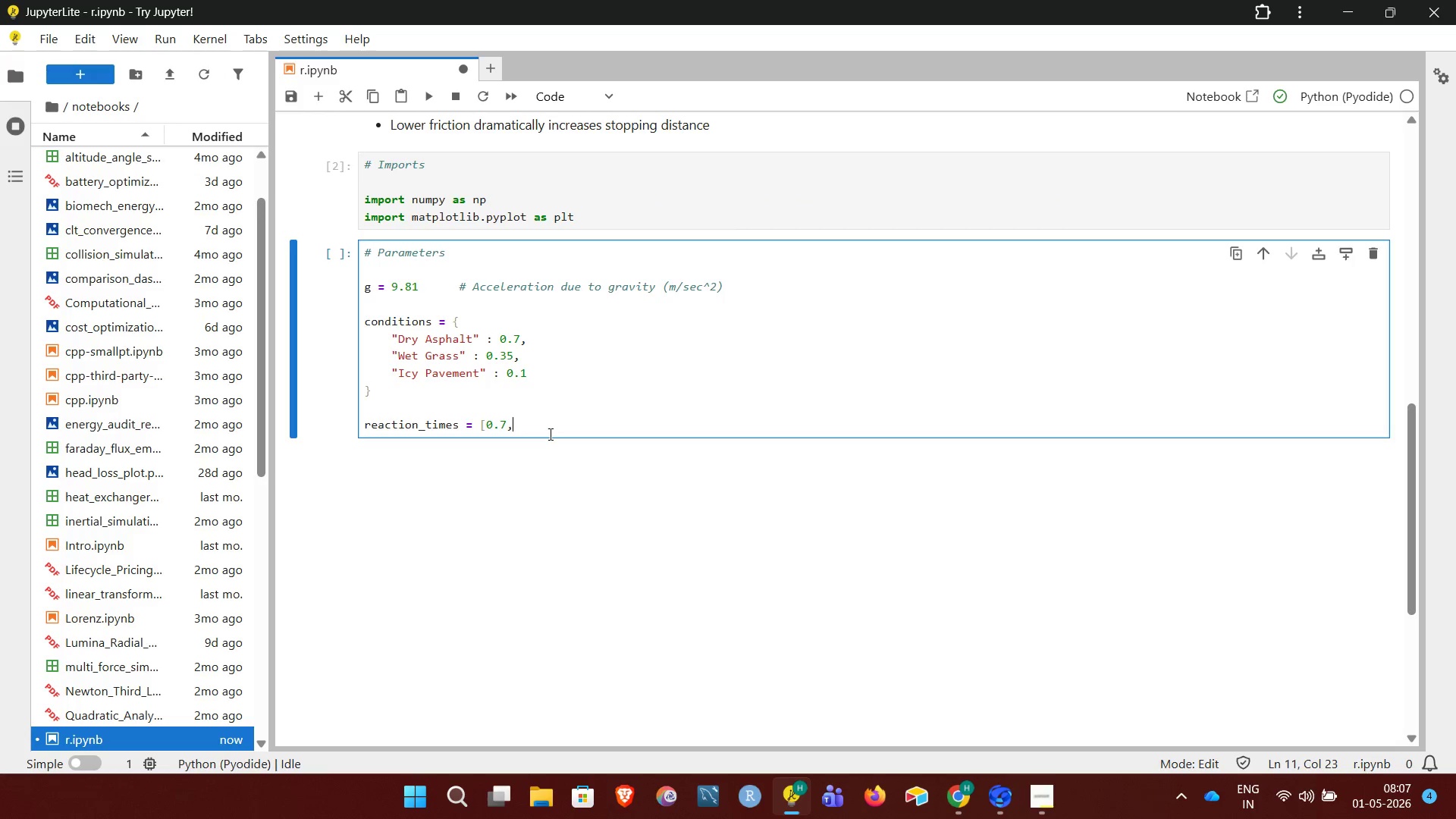 
key(Space)
 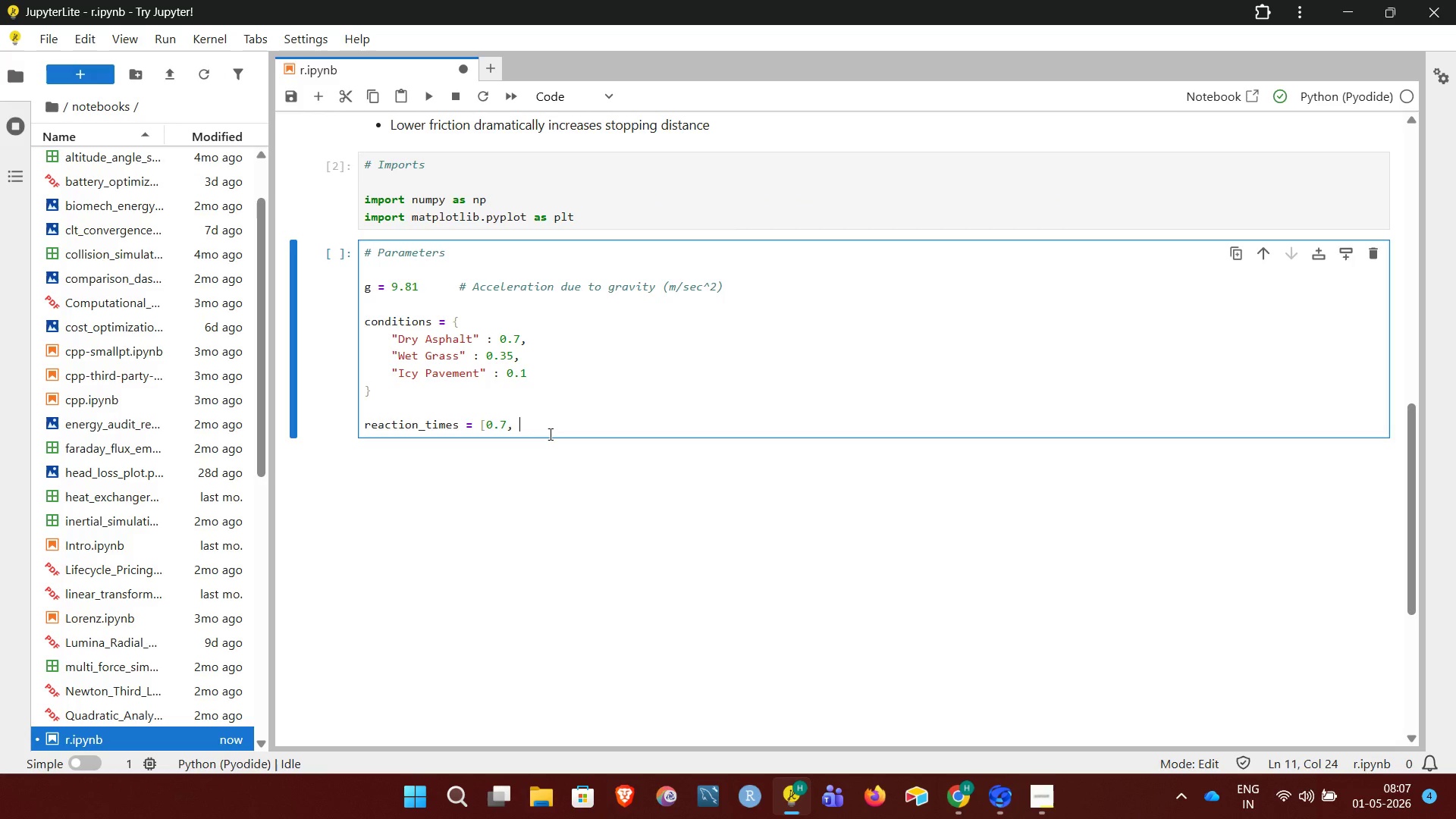 
key(2)
 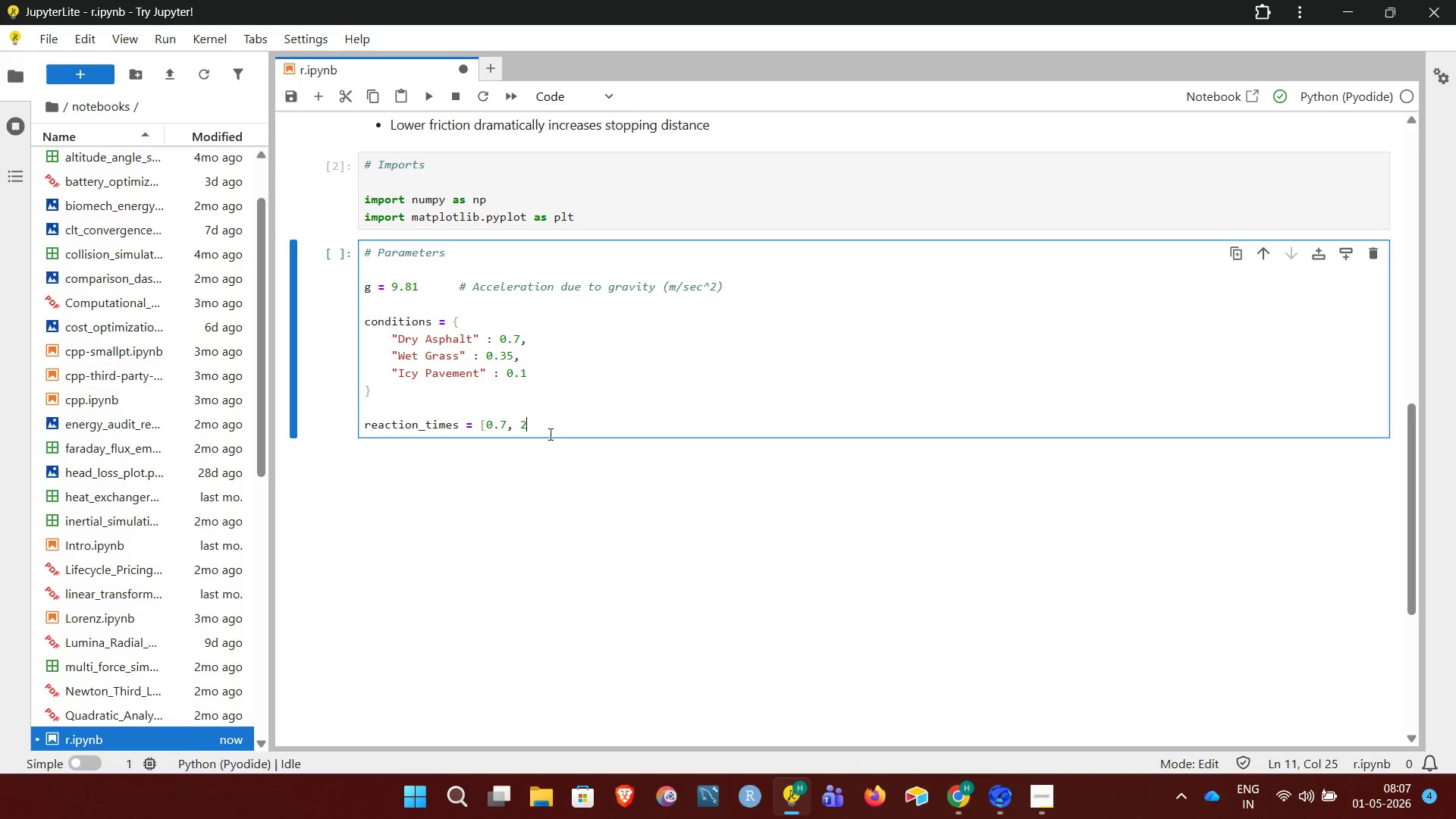 
key(Period)
 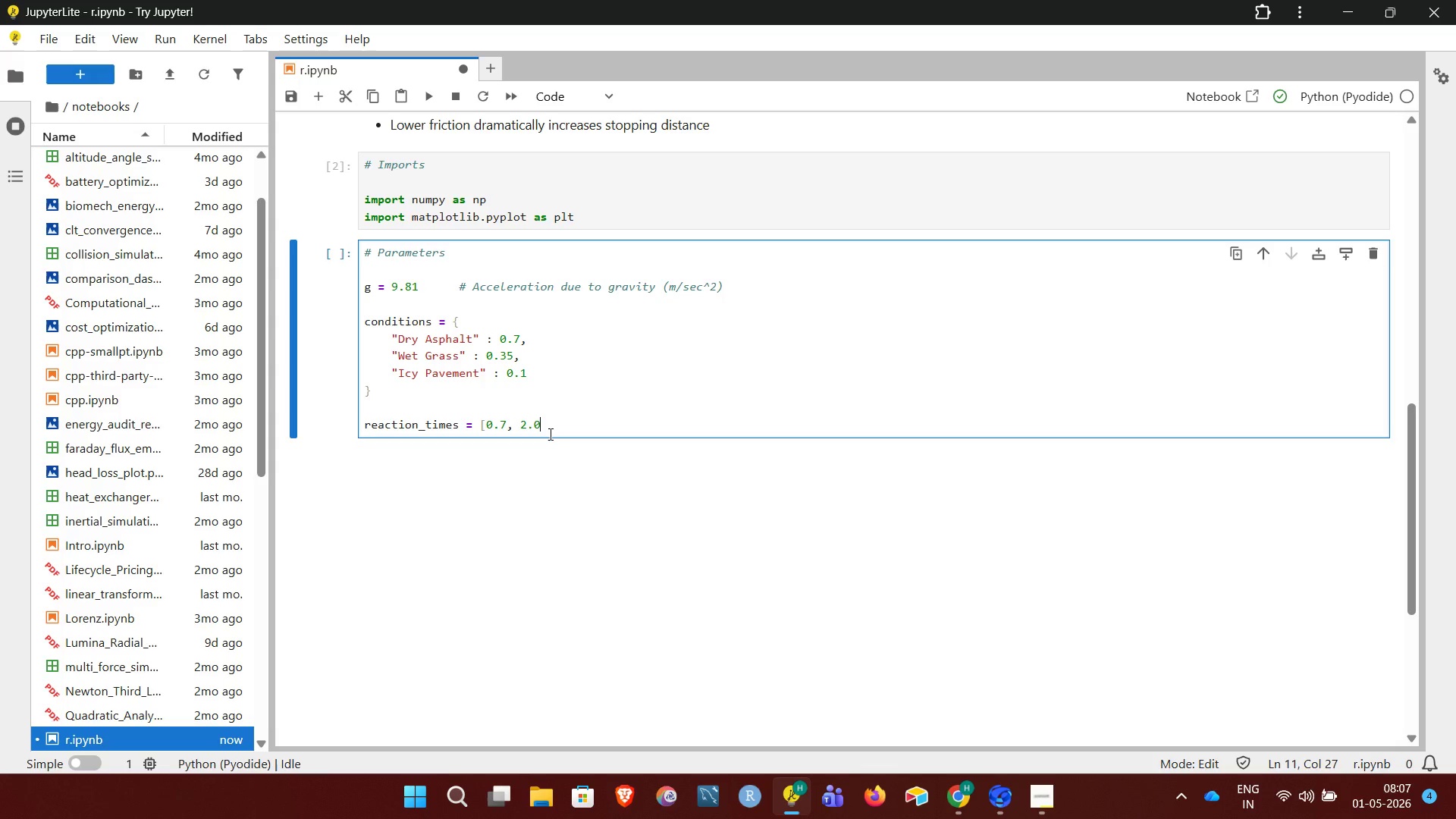 
key(0)
 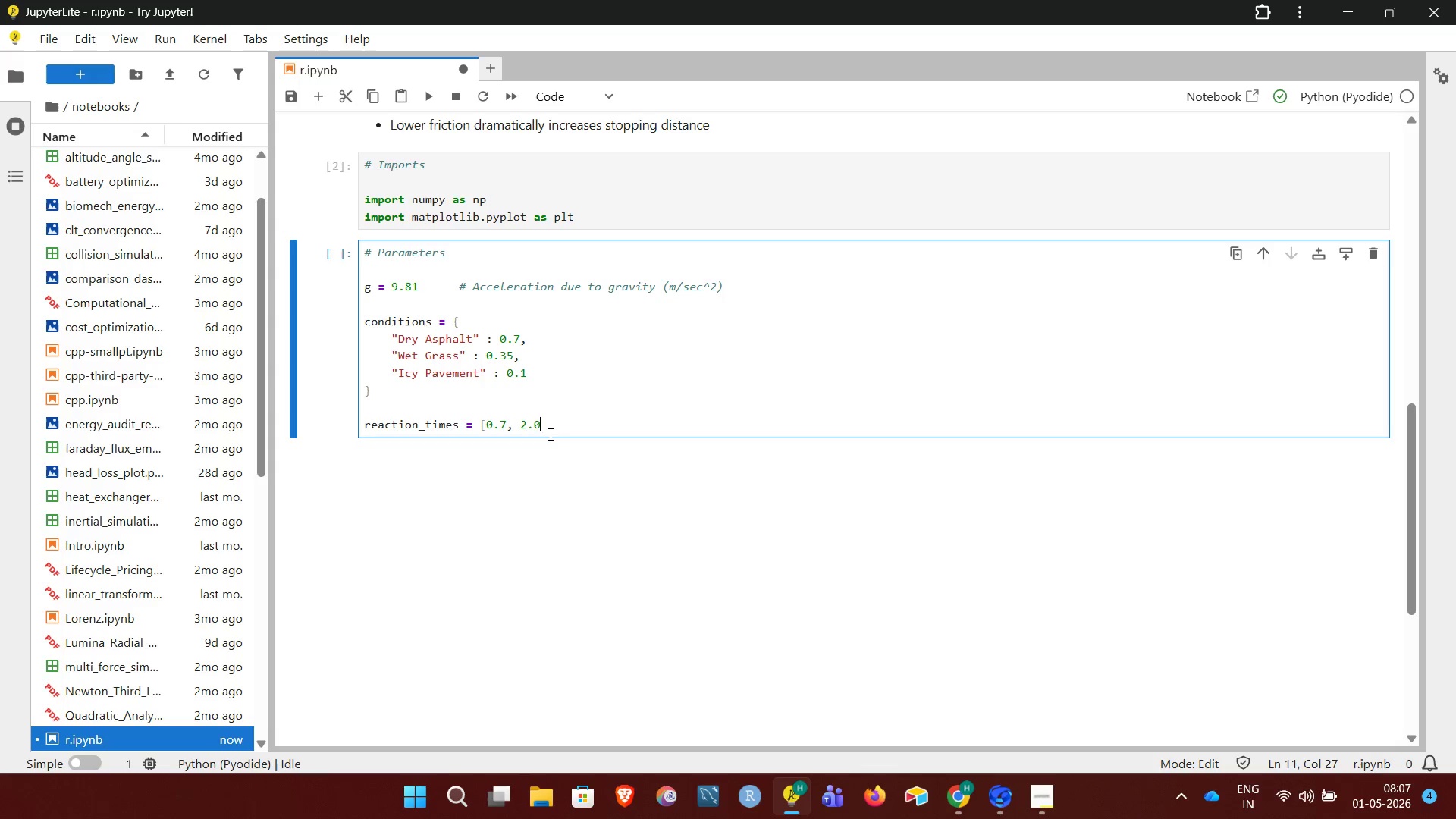 
key(BracketRight)
 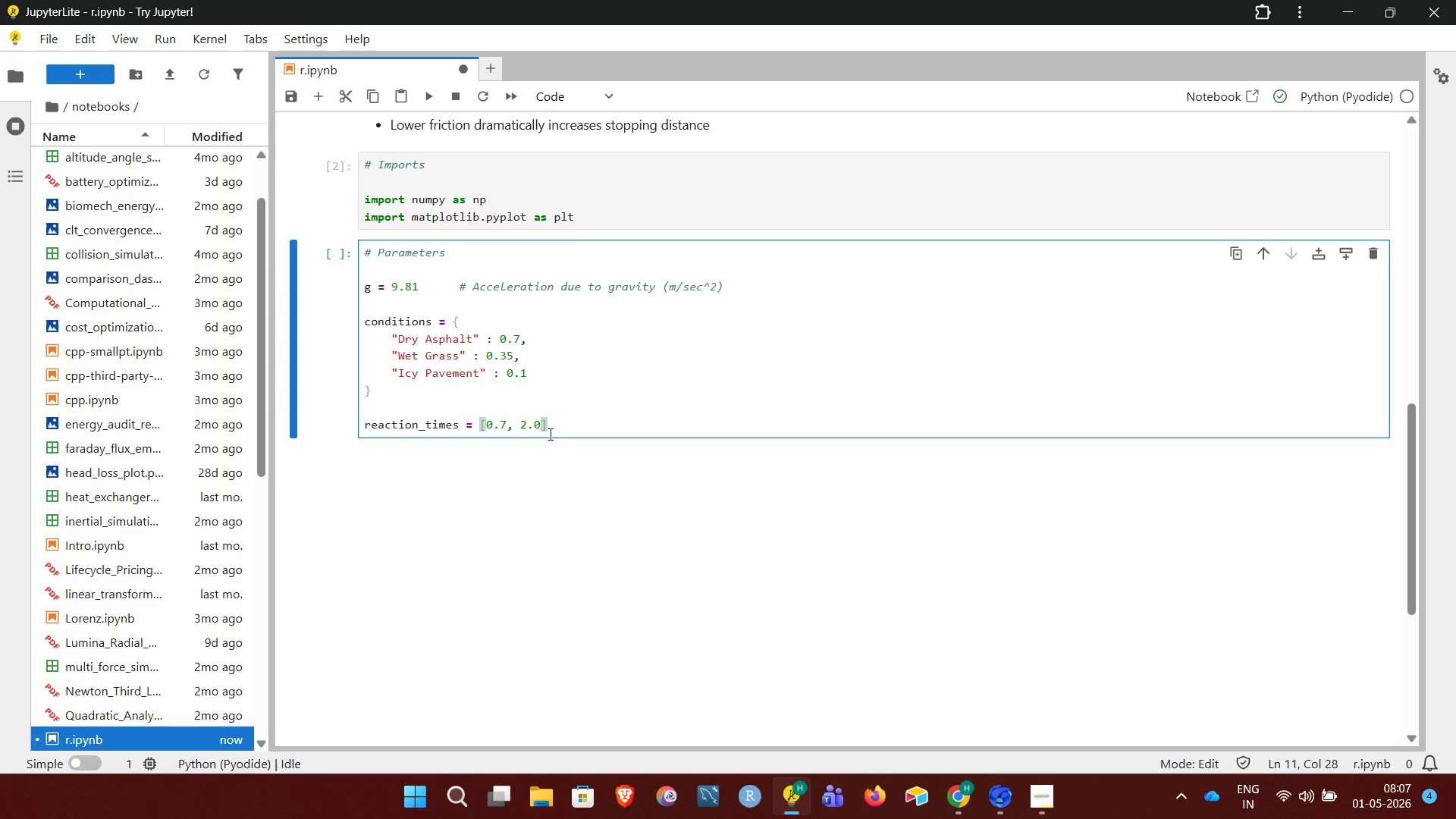 
key(Enter)
 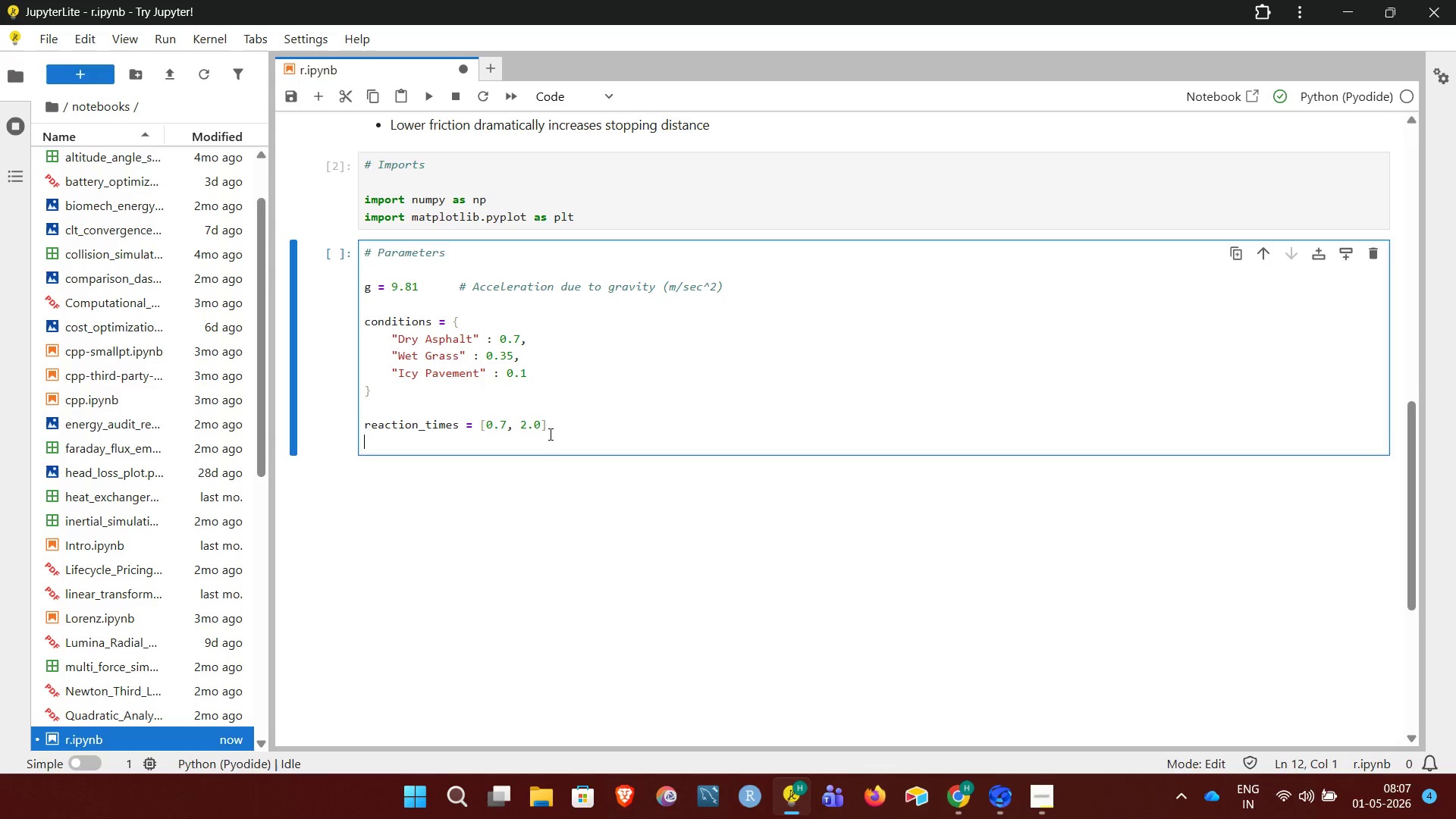 
key(Enter)
 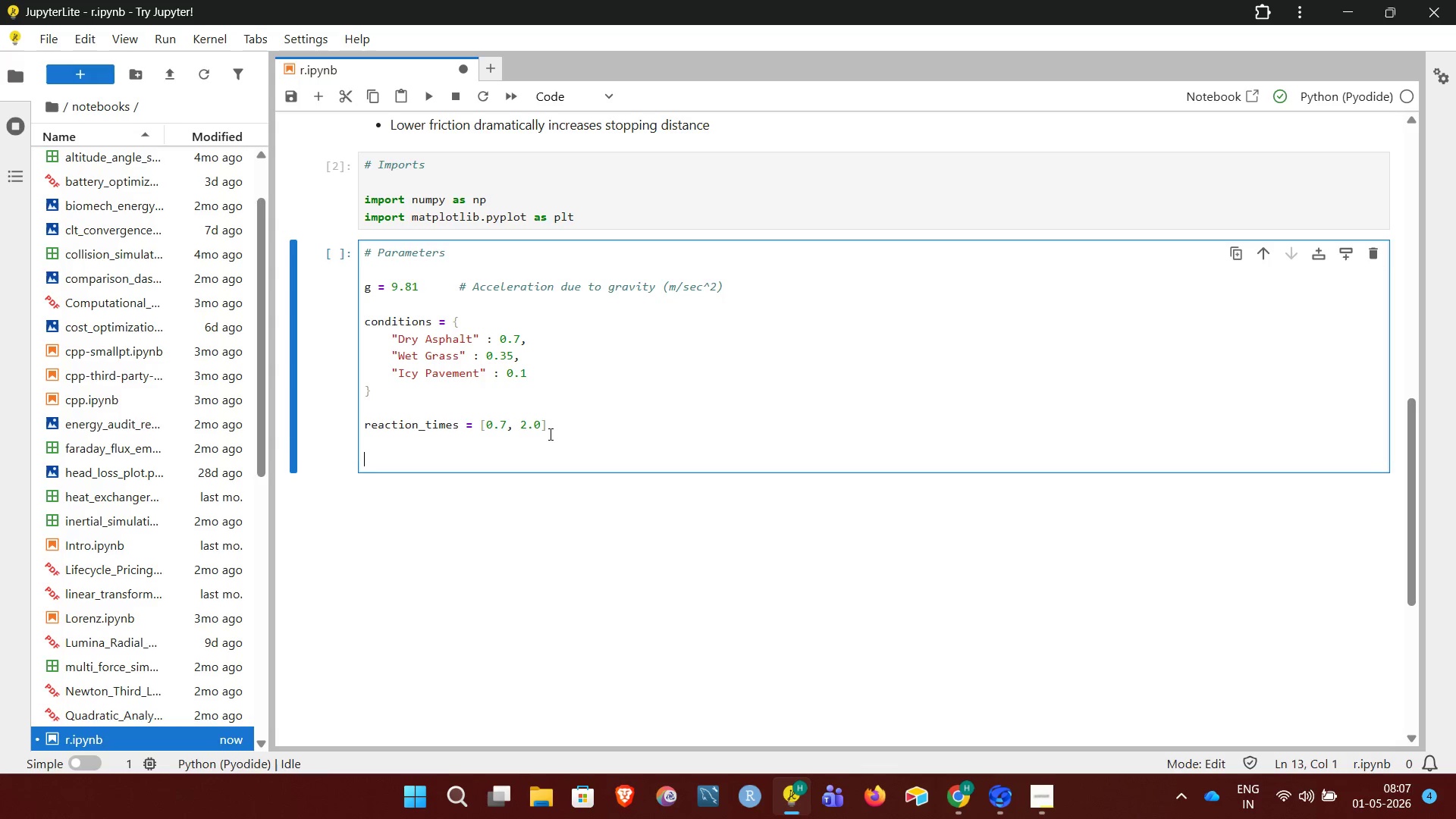 
key(Shift+3)
 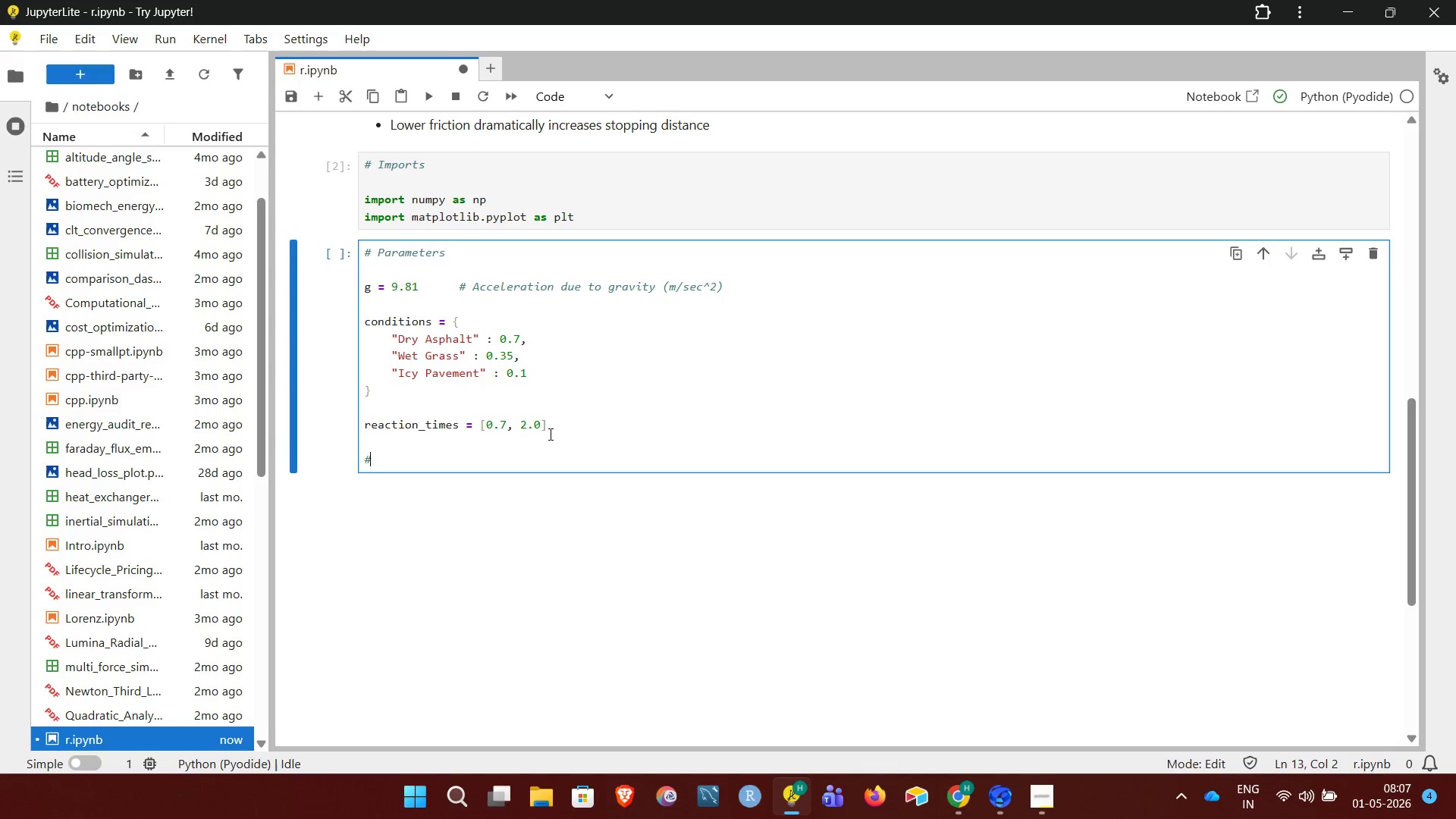 
key(Space)
 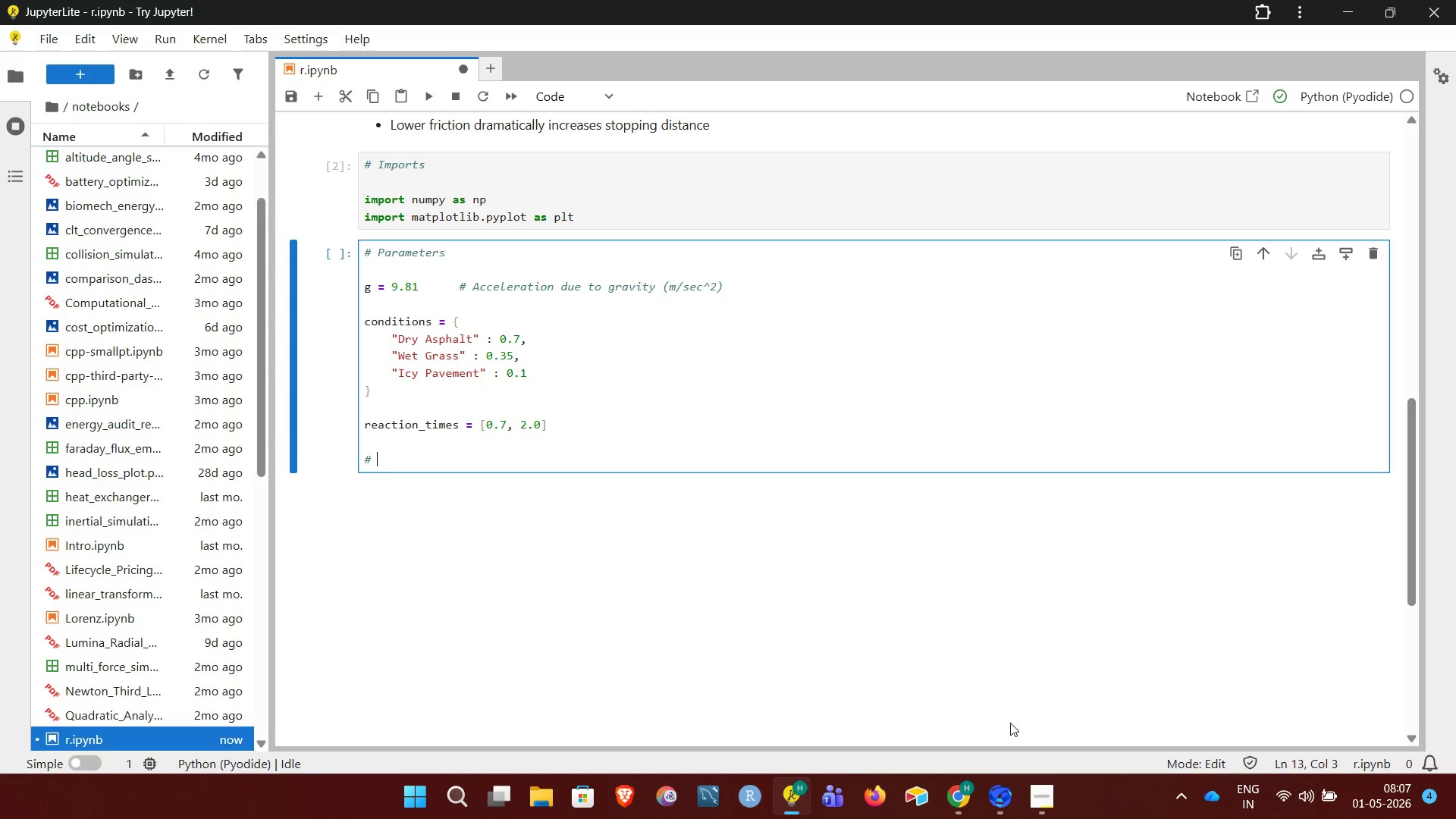 
left_click([1045, 817])